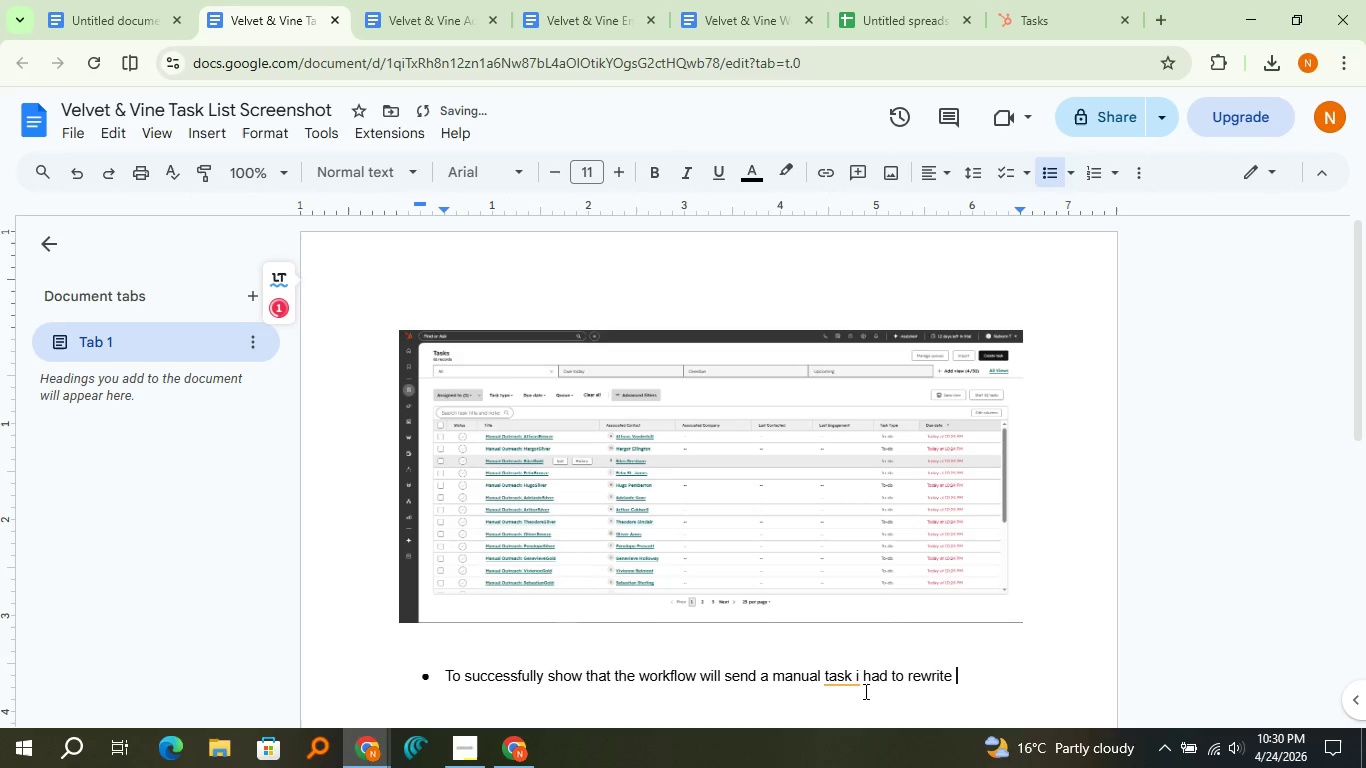 
left_click([848, 682])
 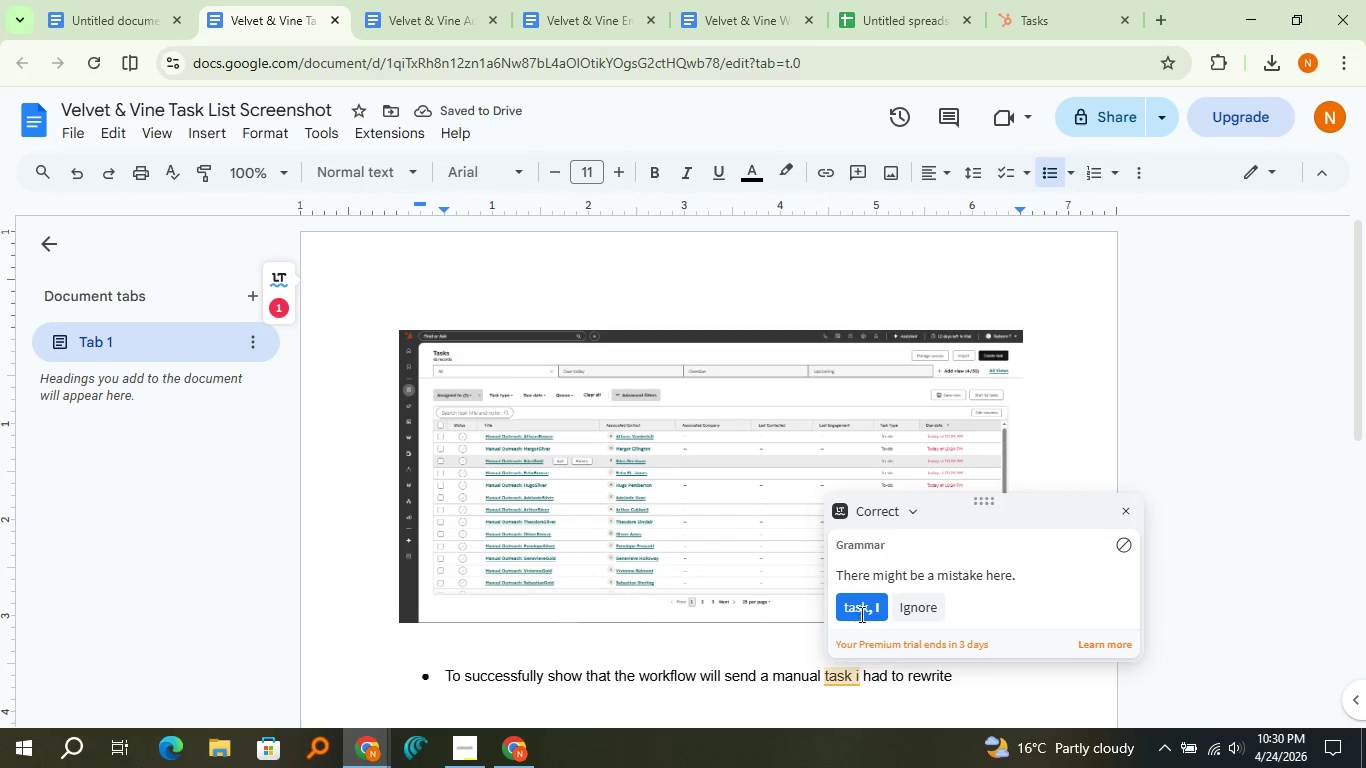 
left_click([860, 614])
 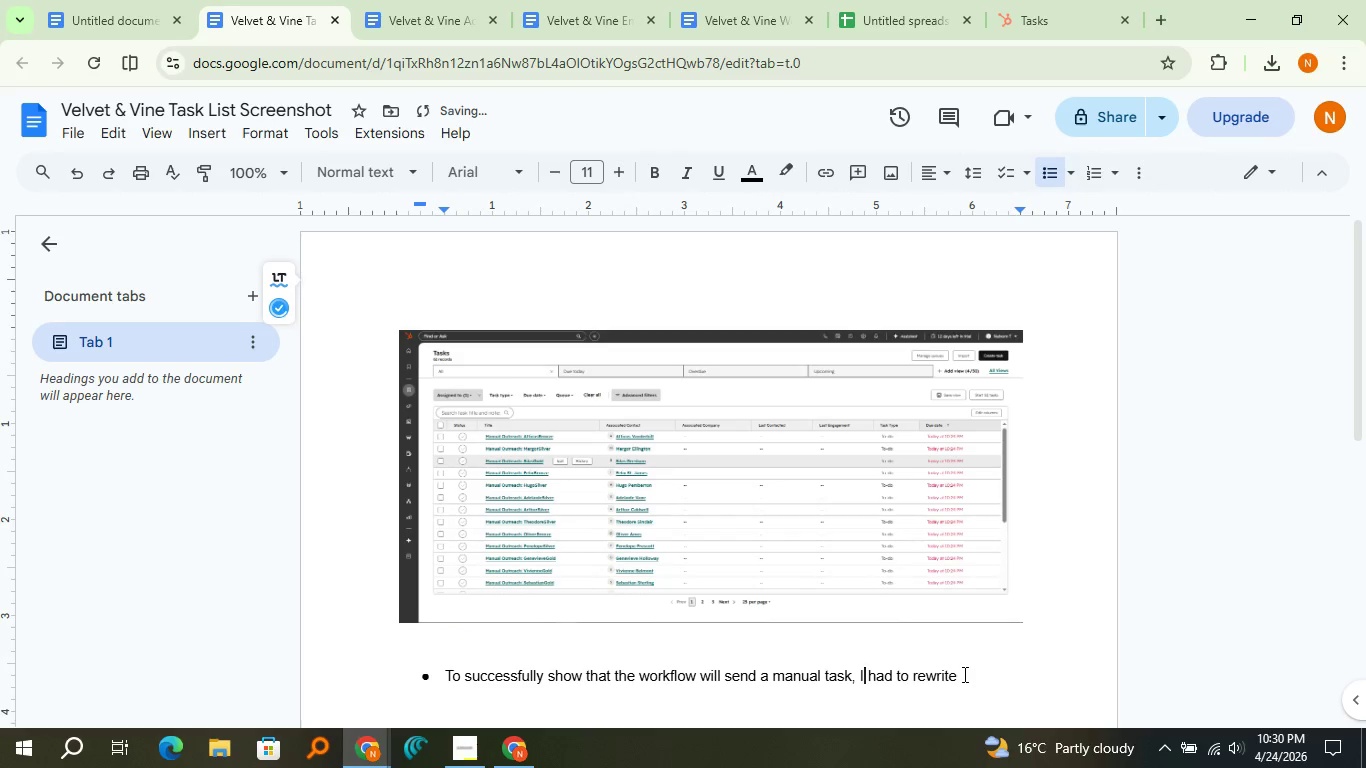 
left_click([963, 674])
 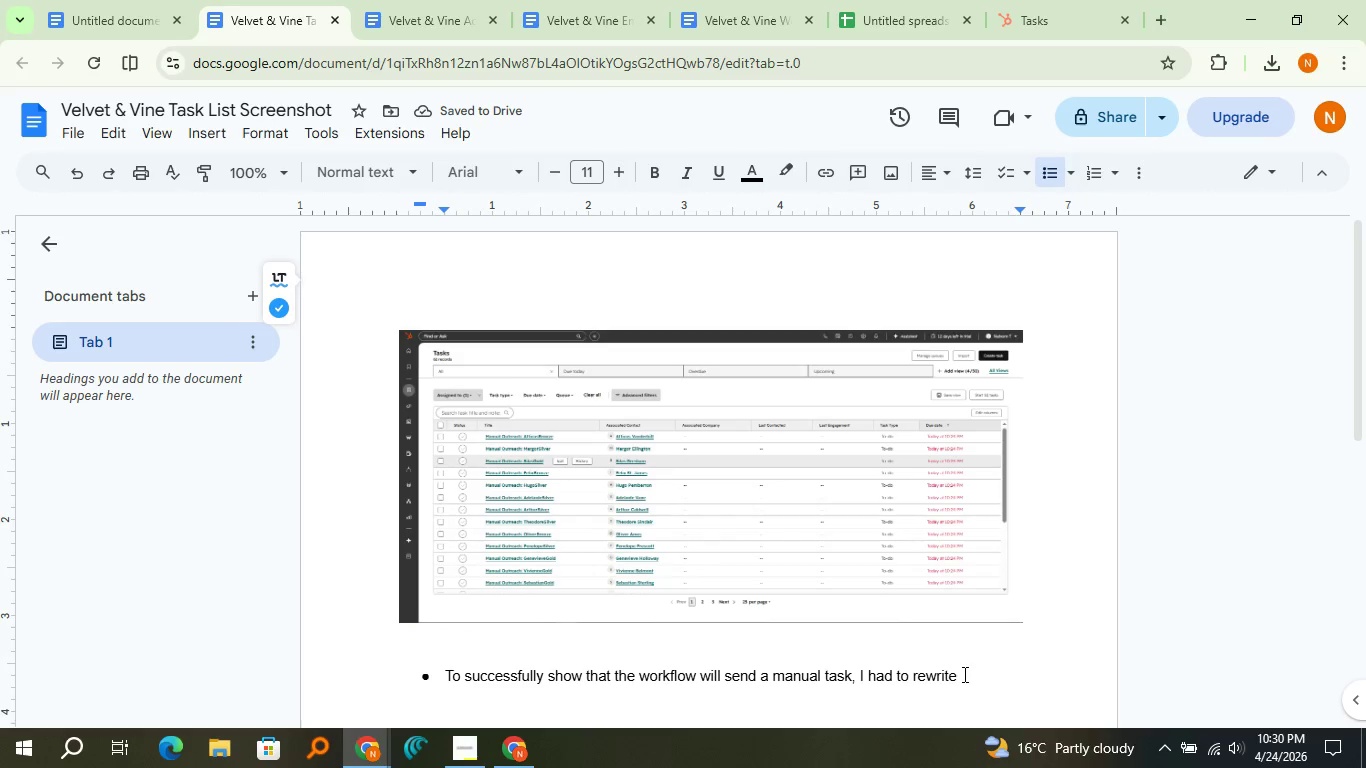 
type(the workflow since i )
key(Backspace)
type(t will not sed a task reminder)
 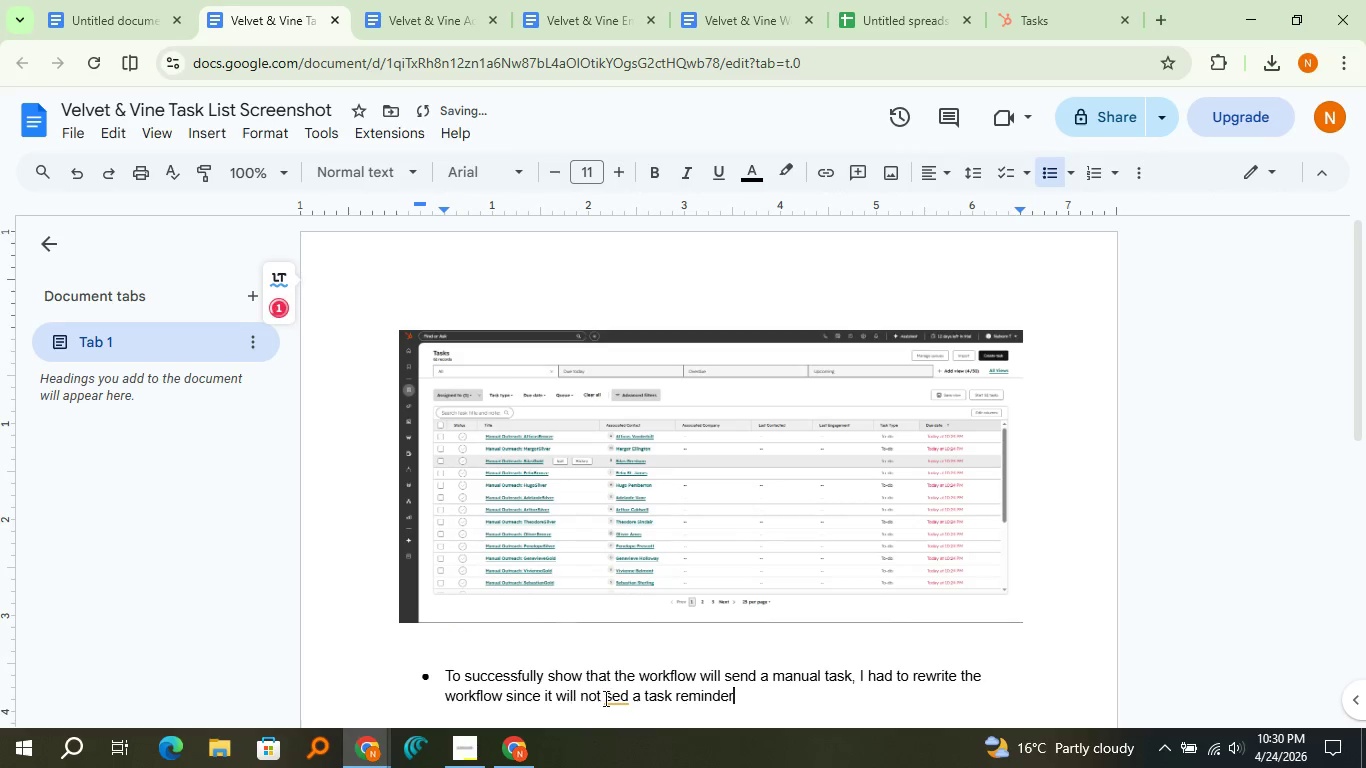 
left_click([619, 698])
 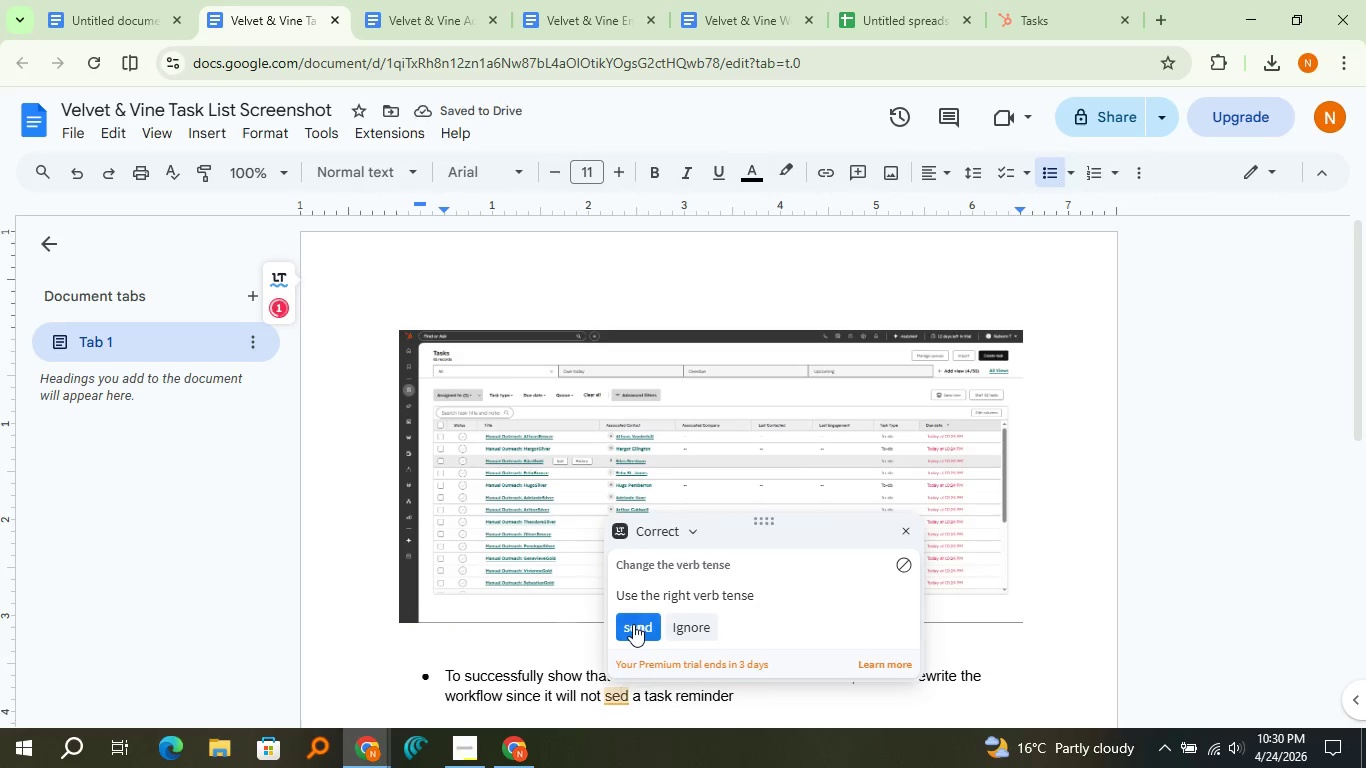 
left_click([633, 624])
 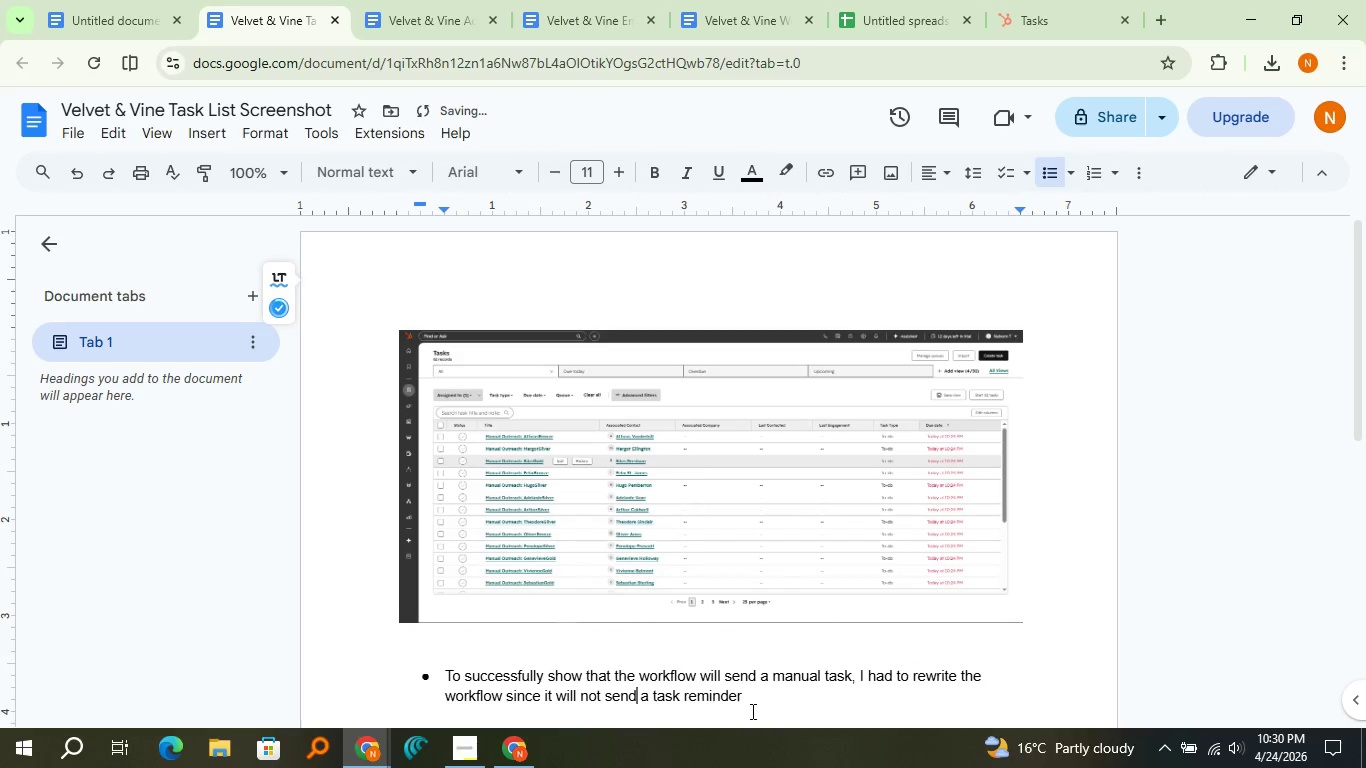 
left_click([751, 711])
 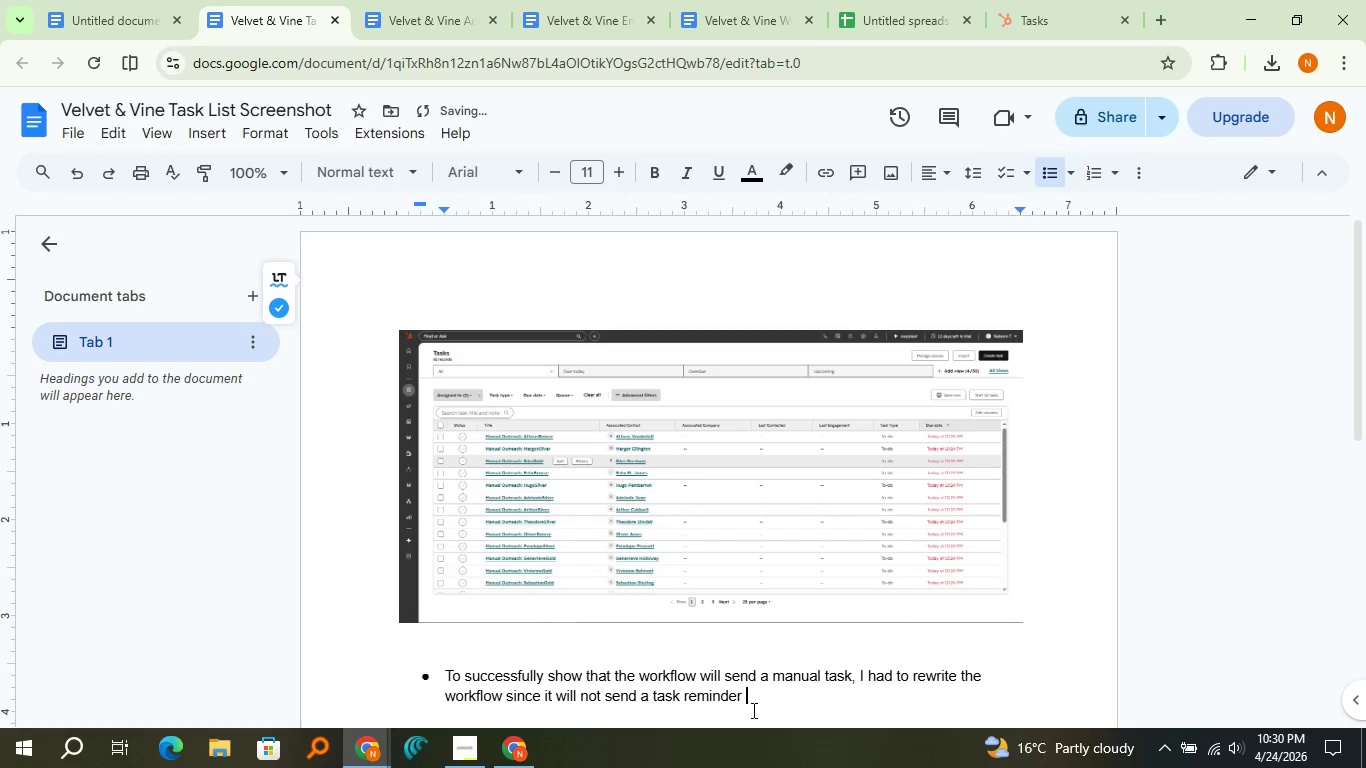 
key(Space)
 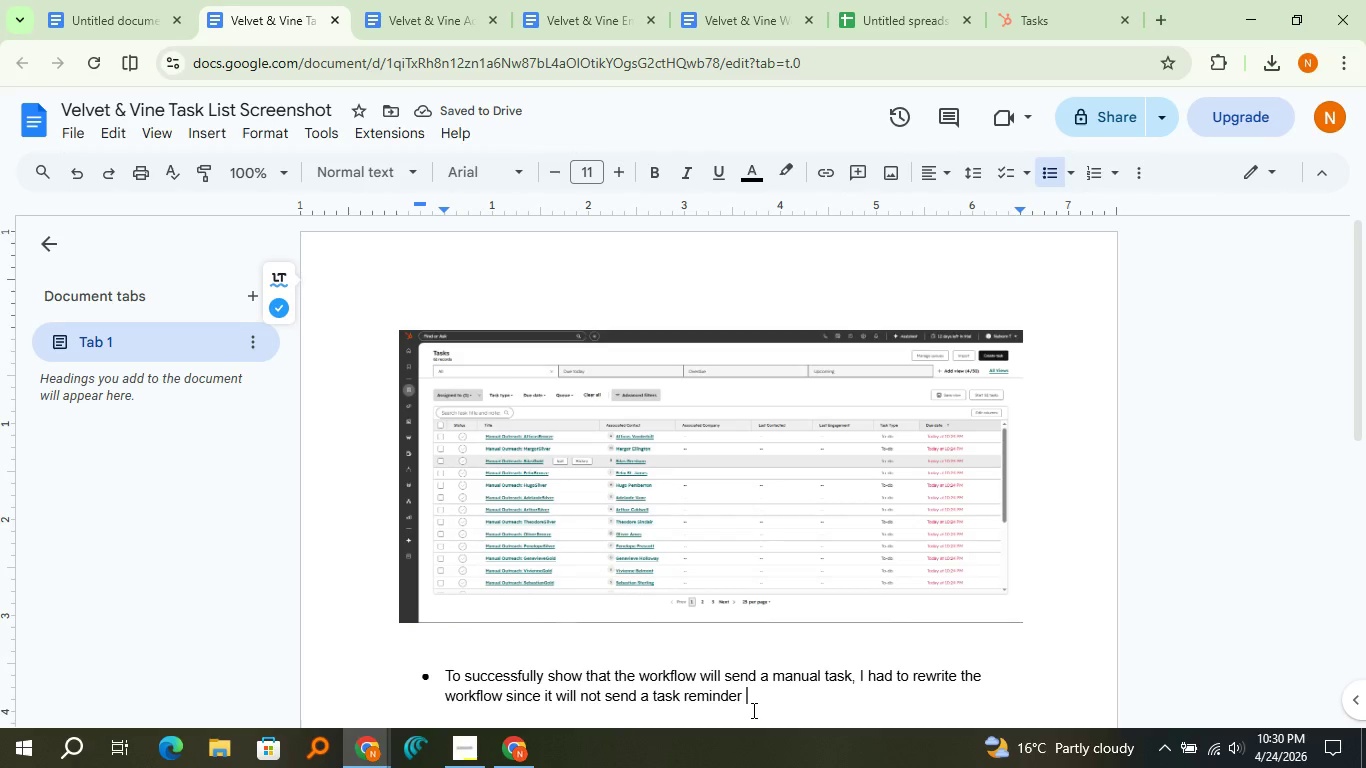 
type(before  )
key(Backspace)
type(a 4 days delay.)
 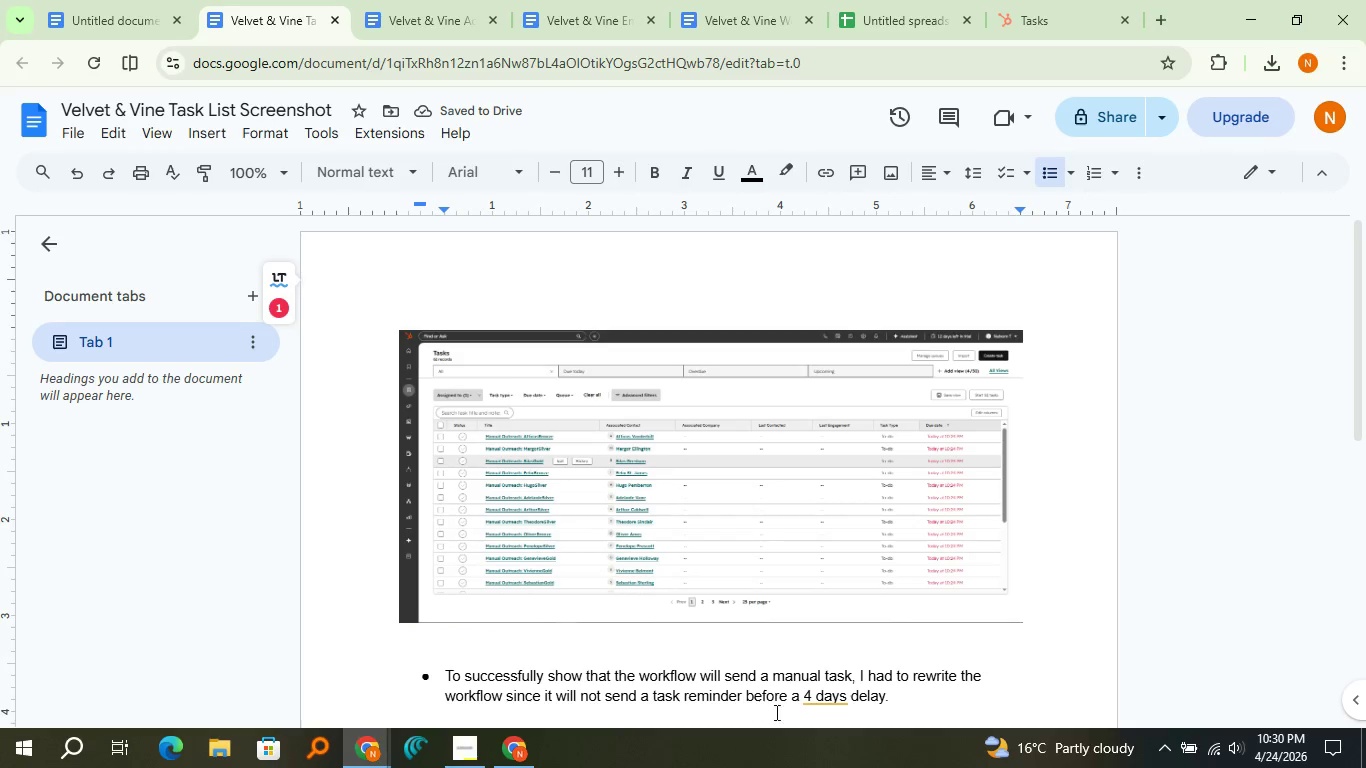 
left_click([814, 697])
 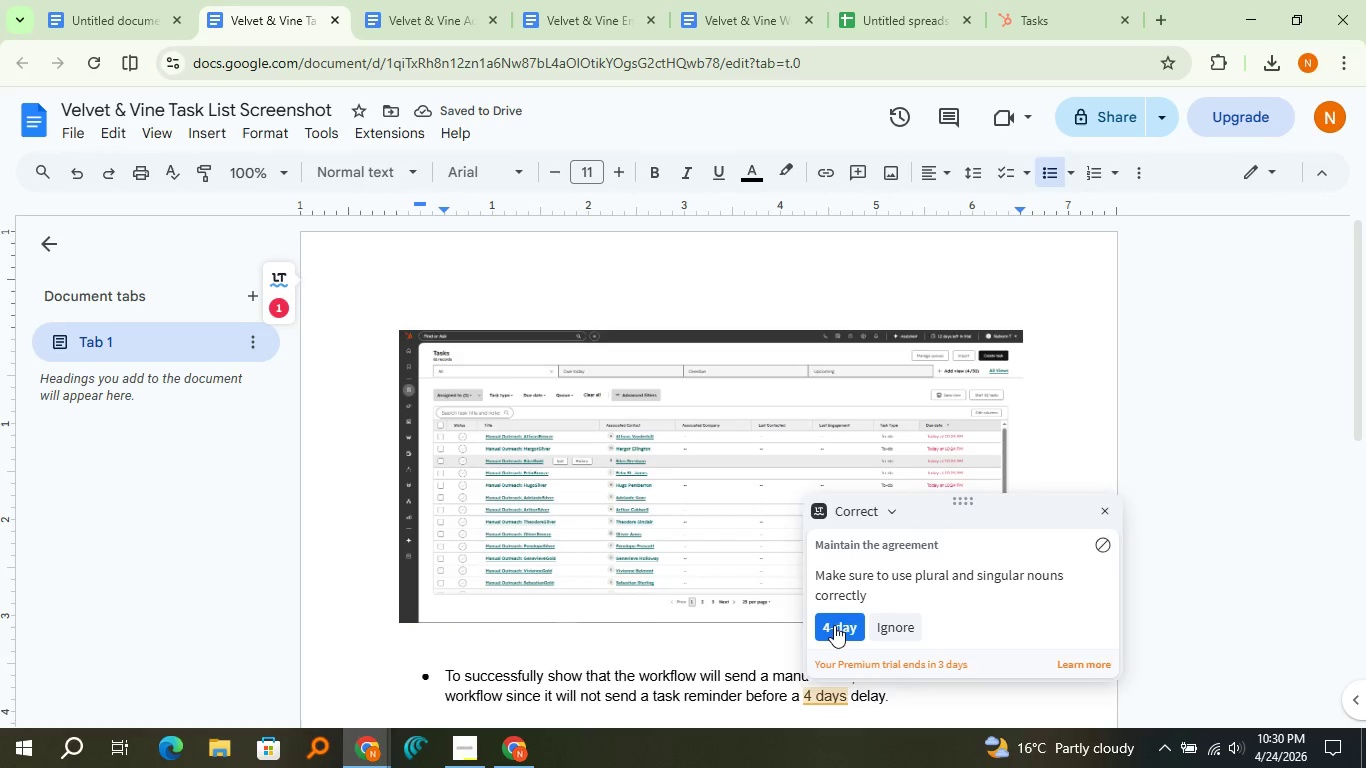 
left_click([834, 625])
 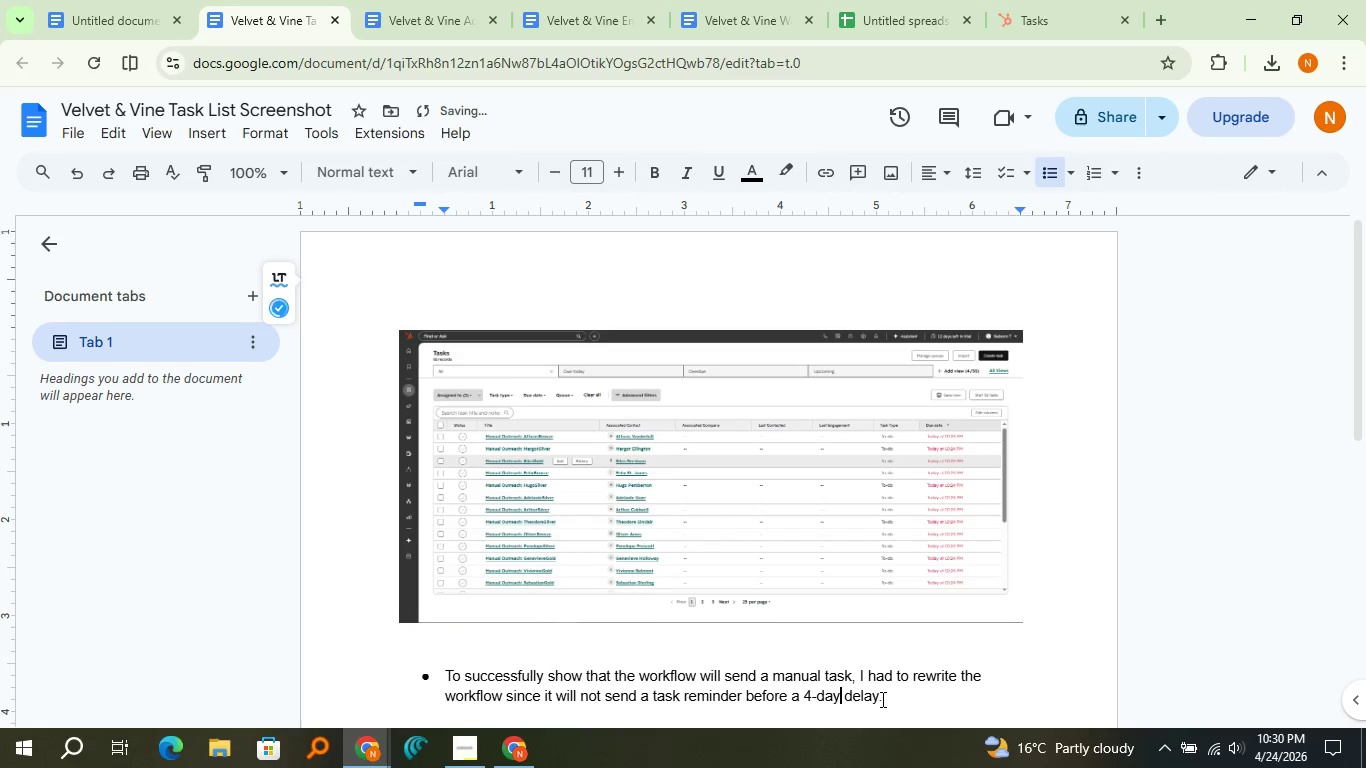 
left_click([881, 699])
 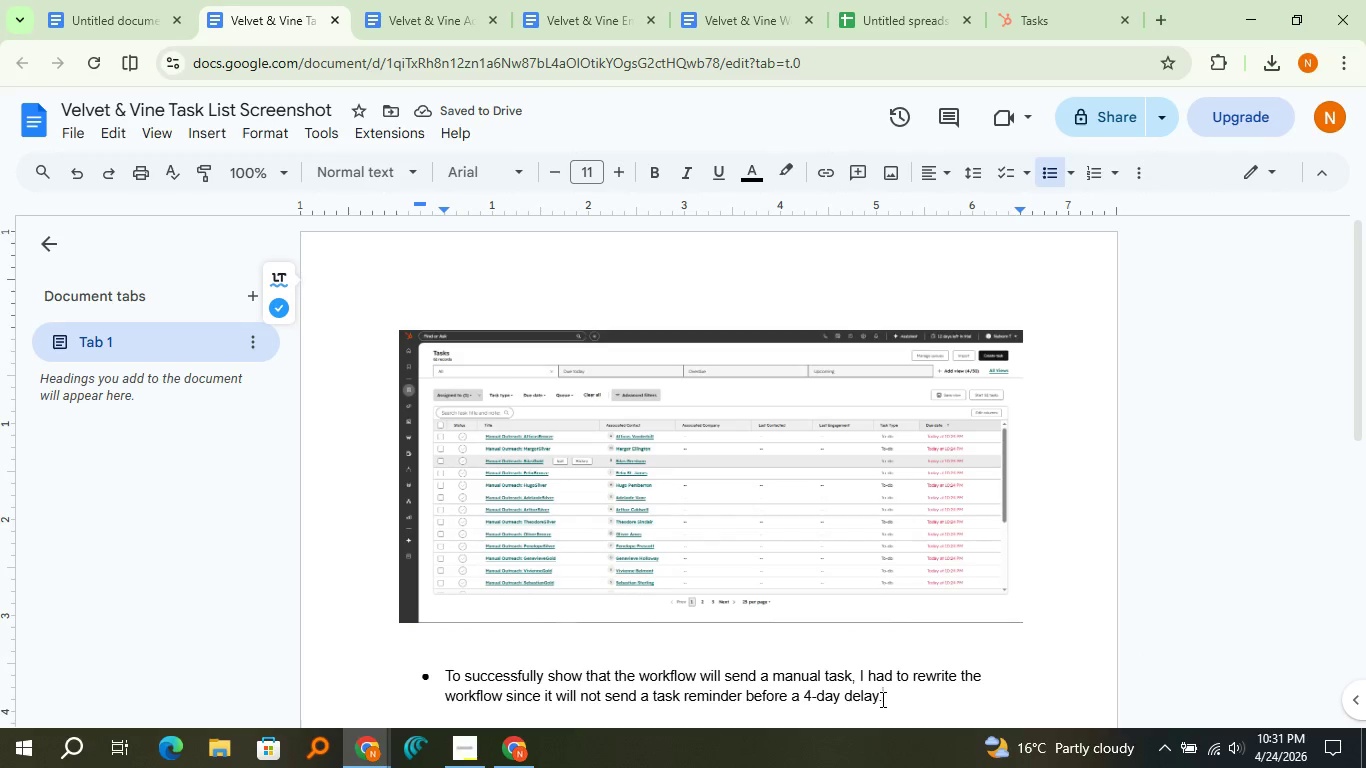 
type( But in the other attc)
key(Backspace)
type(ached screenshot file as well as the recording it is c)
key(Backspace)
type(quite visible that the o)
key(Backspace)
type(workflow works proprt)
key(Backspace)
type(e)
key(Backspace)
key(Backspace)
key(Backspace)
key(Backspace)
key(Backspace)
key(Backspace)
key(Backspace)
key(Backspace)
key(Backspace)
key(Backspace)
key(Backspace)
type(as created based on the task.)
 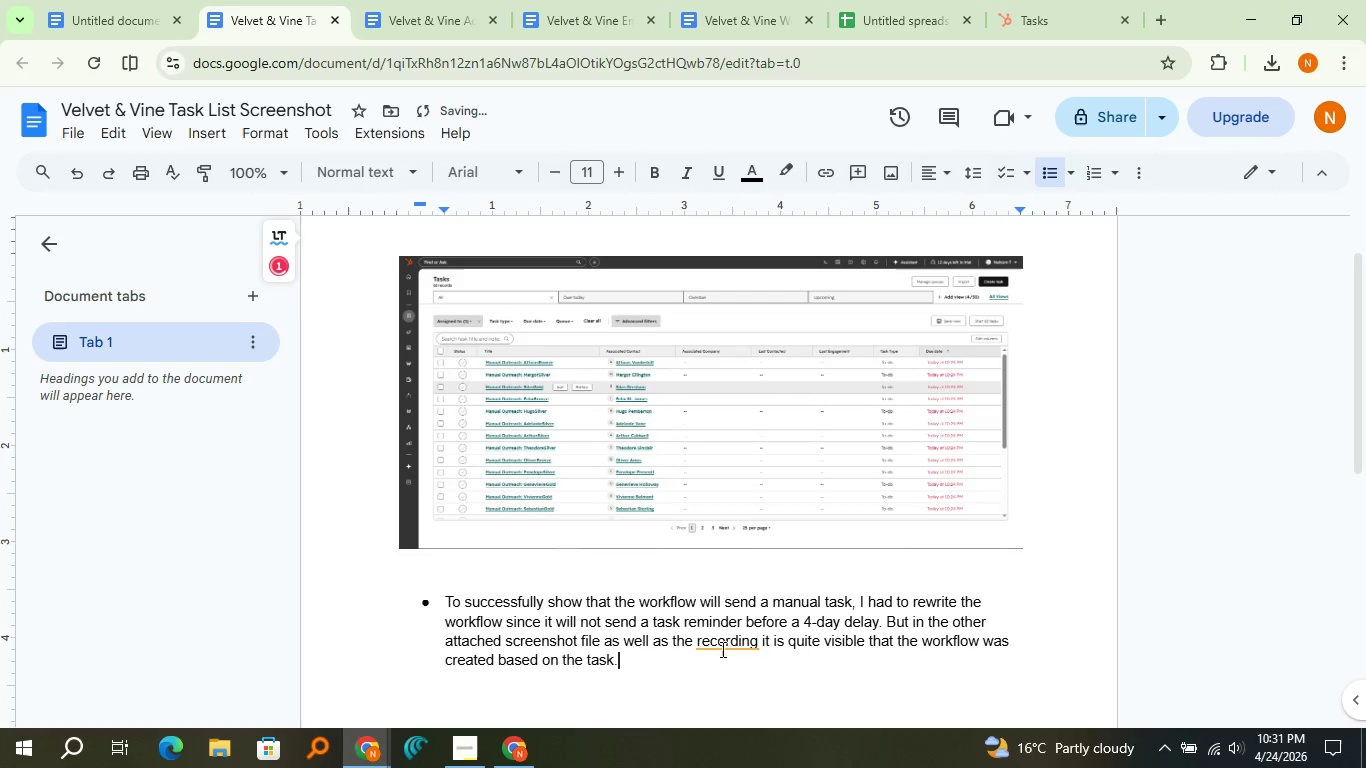 
left_click([723, 649])
 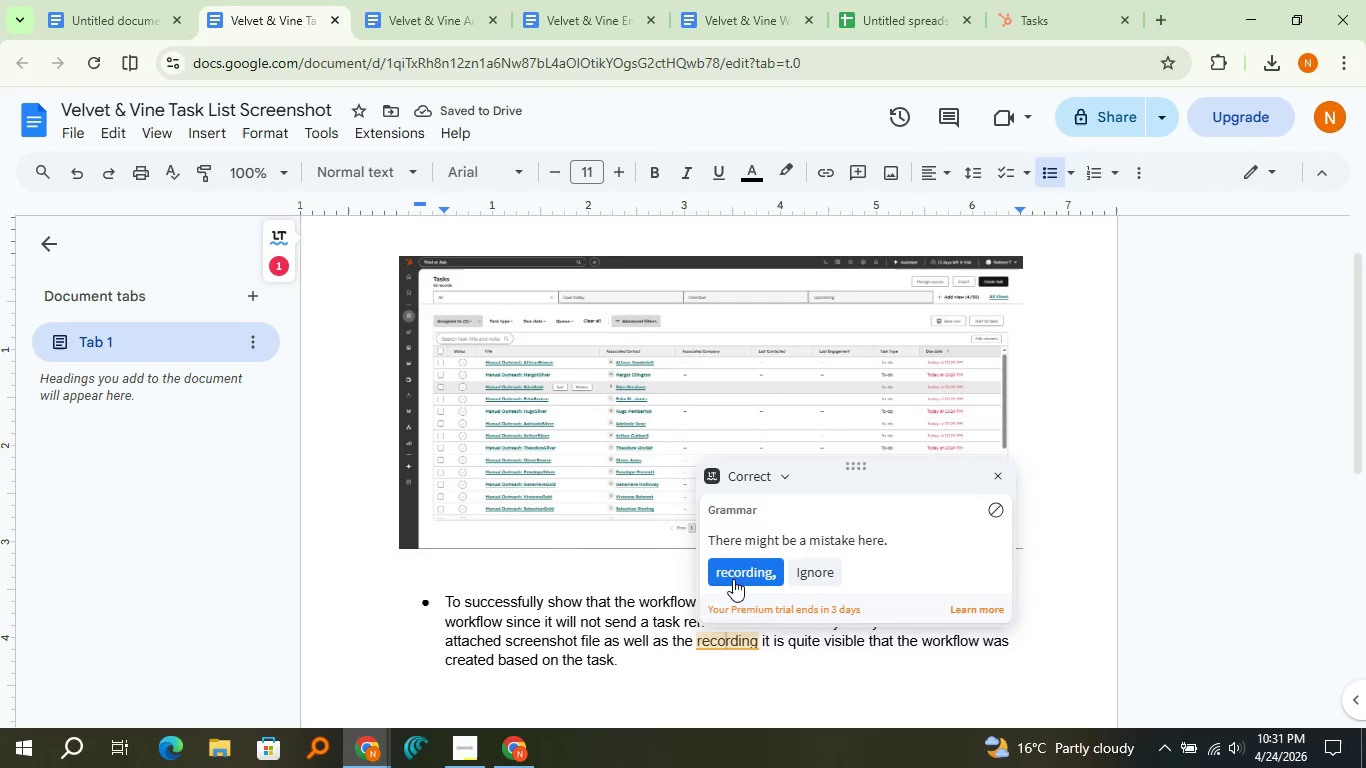 
left_click([733, 579])
 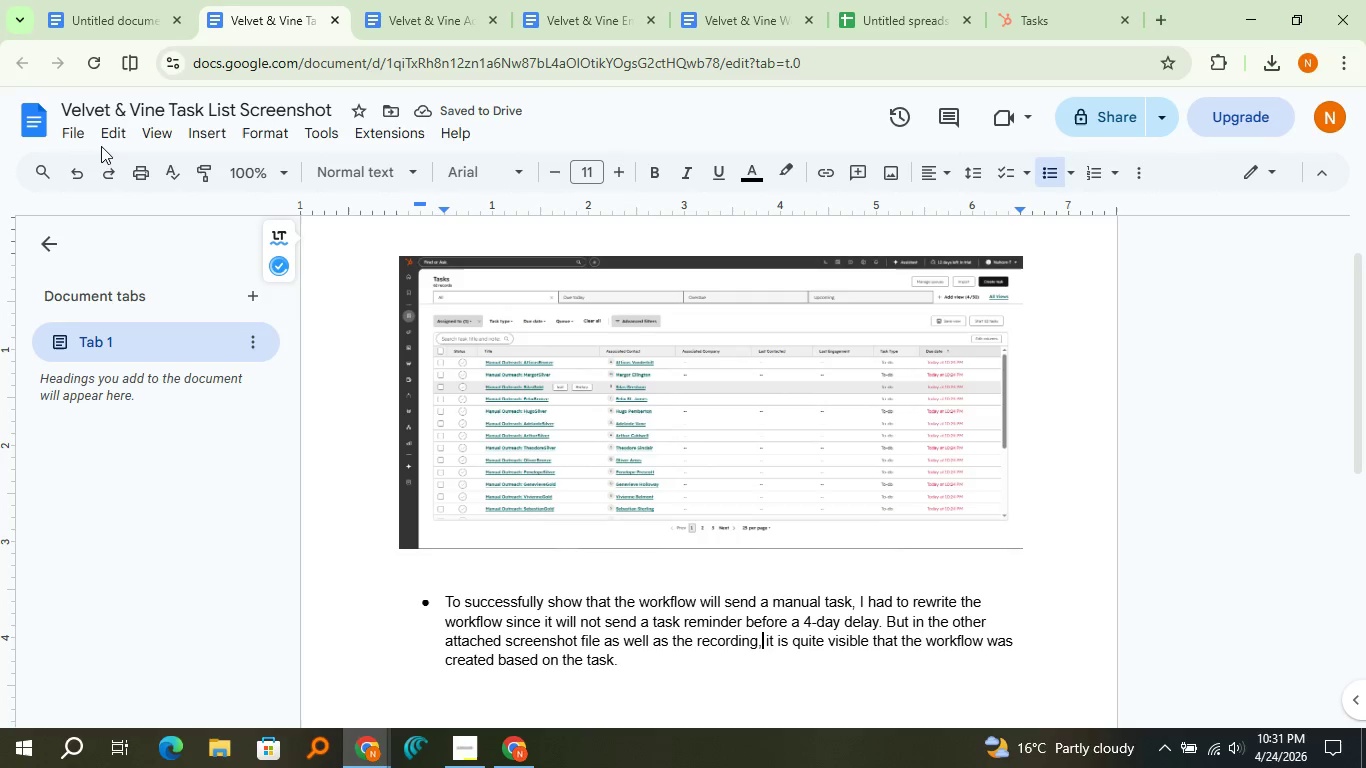 